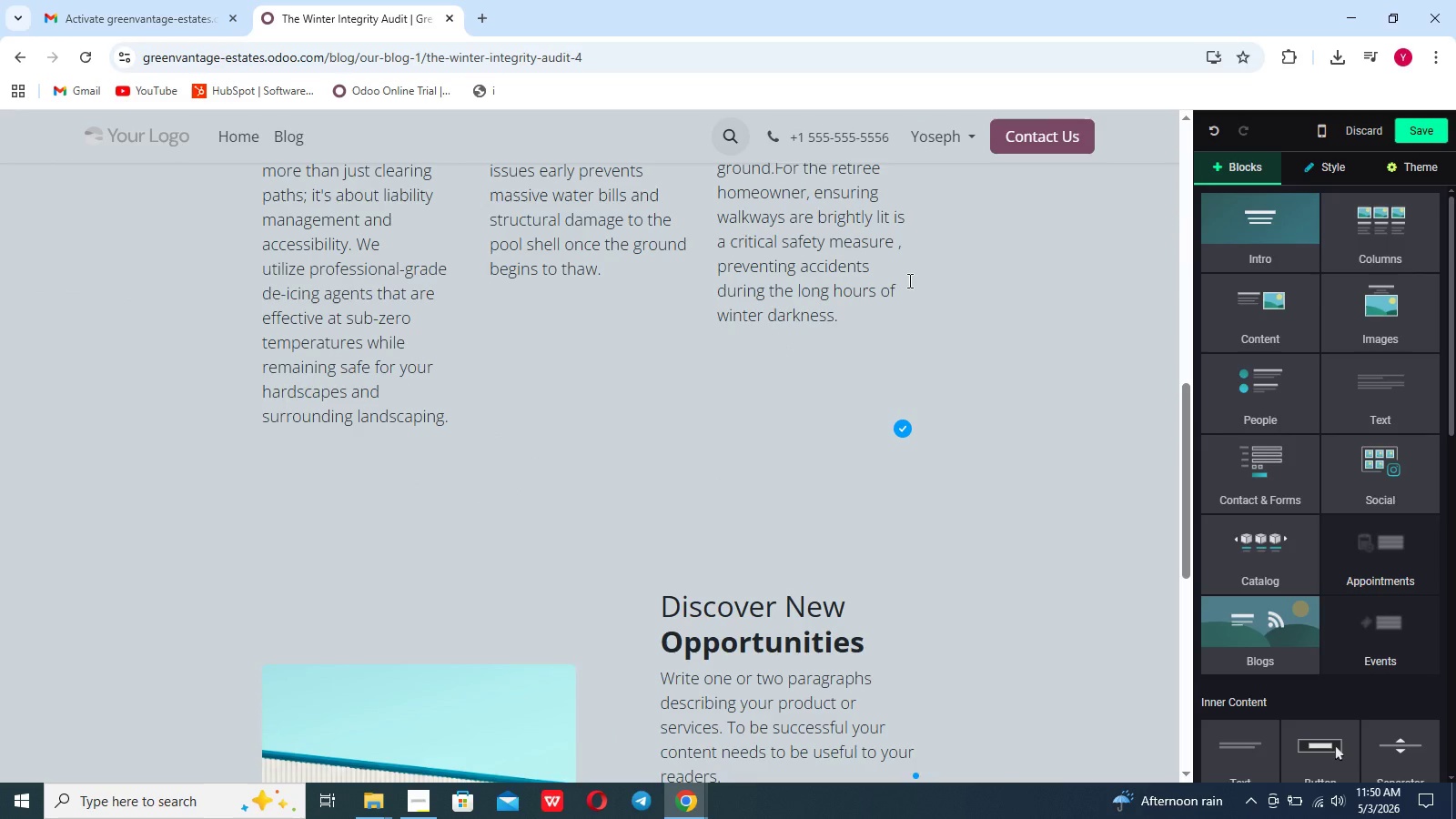 
wait(7.65)
 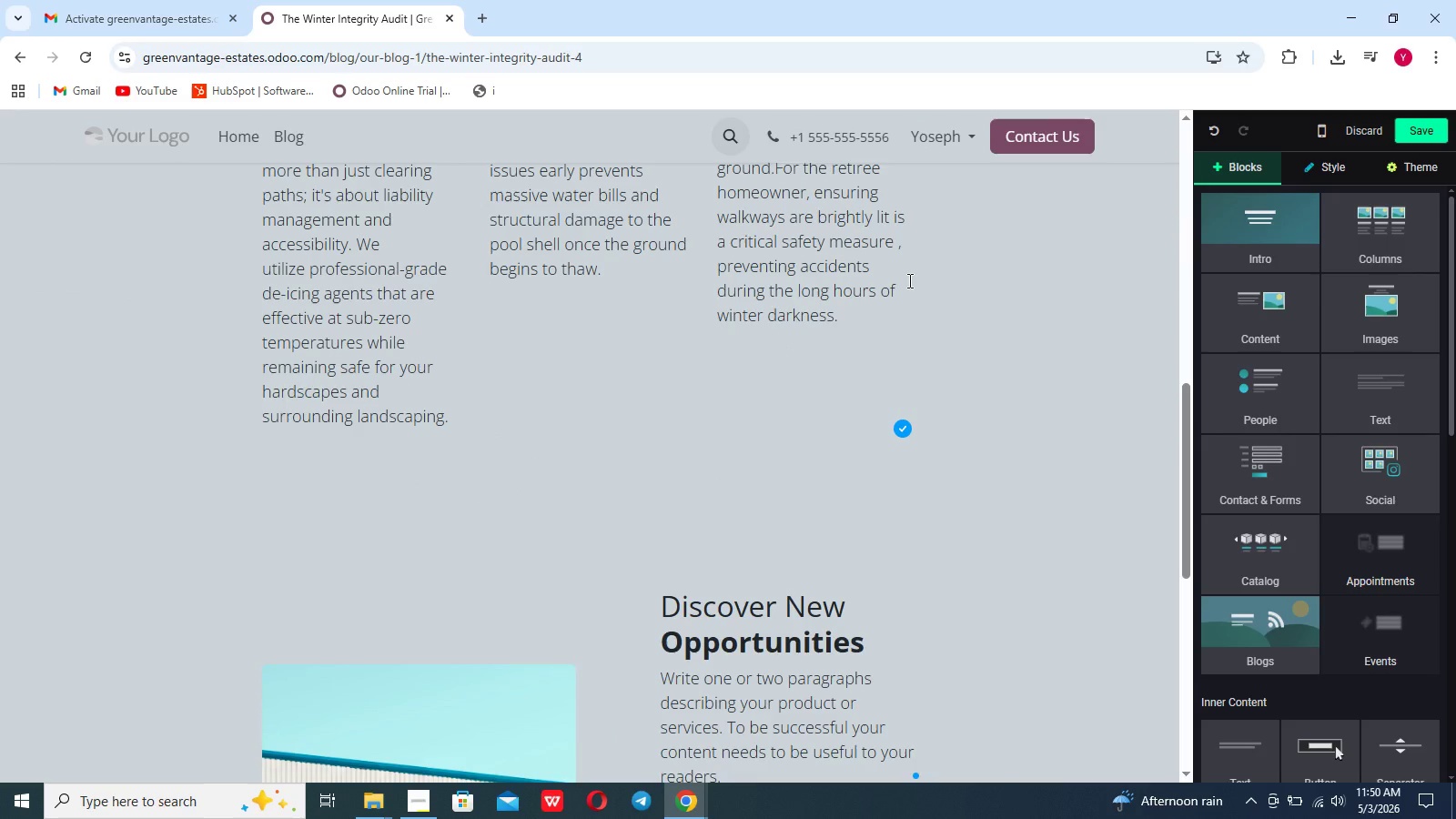 
scroll: coordinate [899, 333], scroll_direction: down, amount: 8.0
 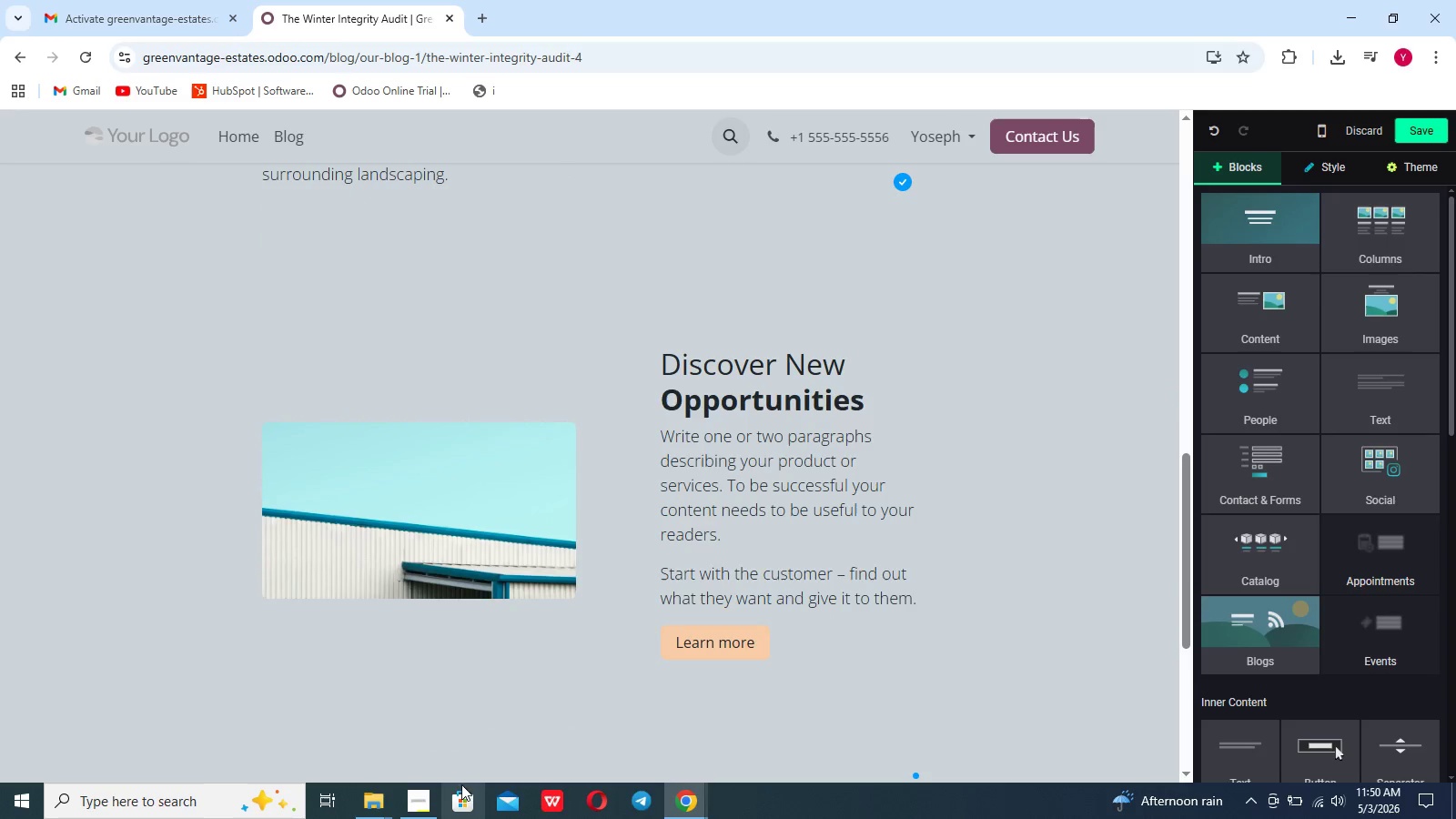 
left_click([421, 804])